 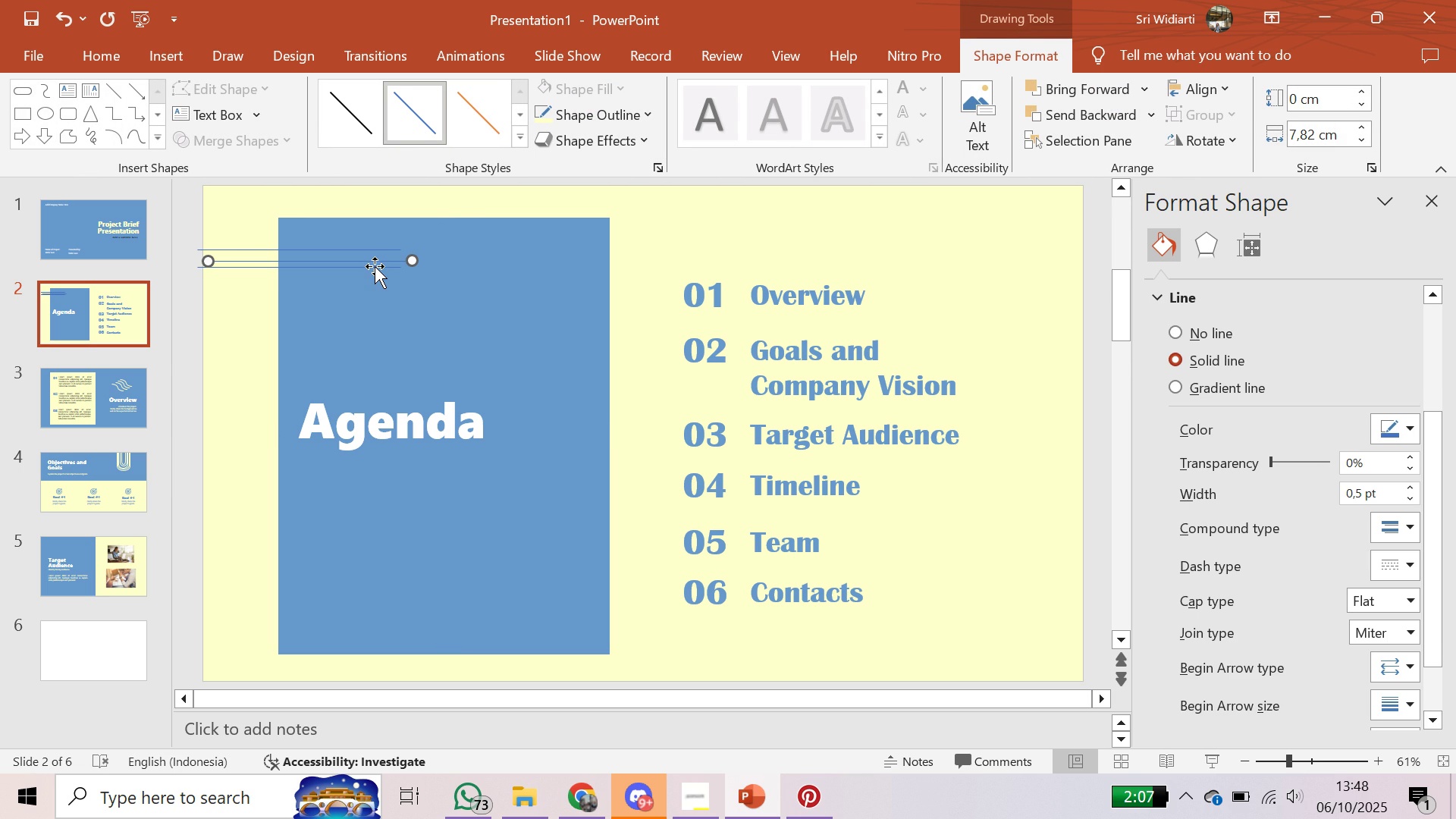 
mouse_move([379, 262])
 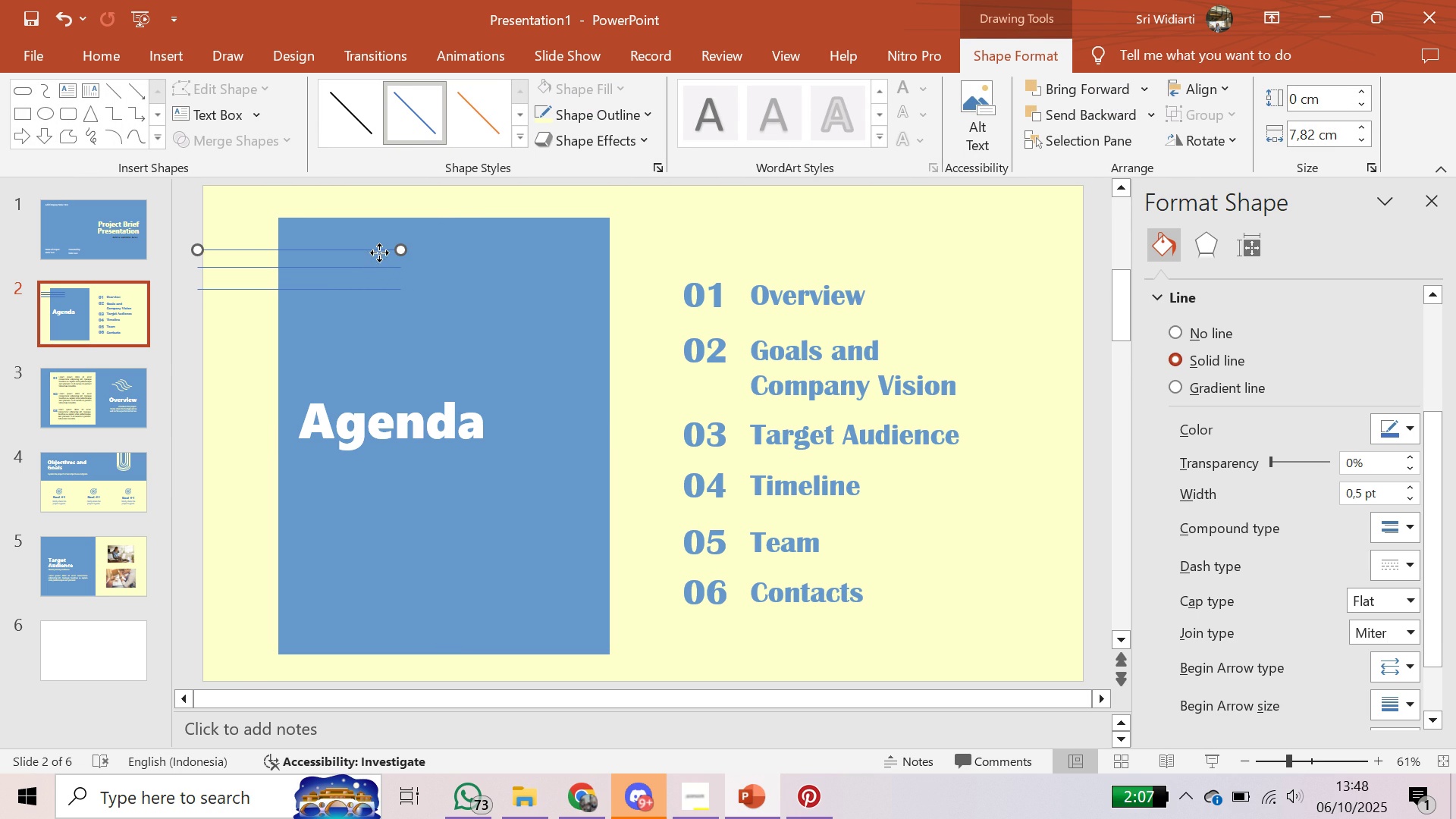 
left_click([379, 253])
 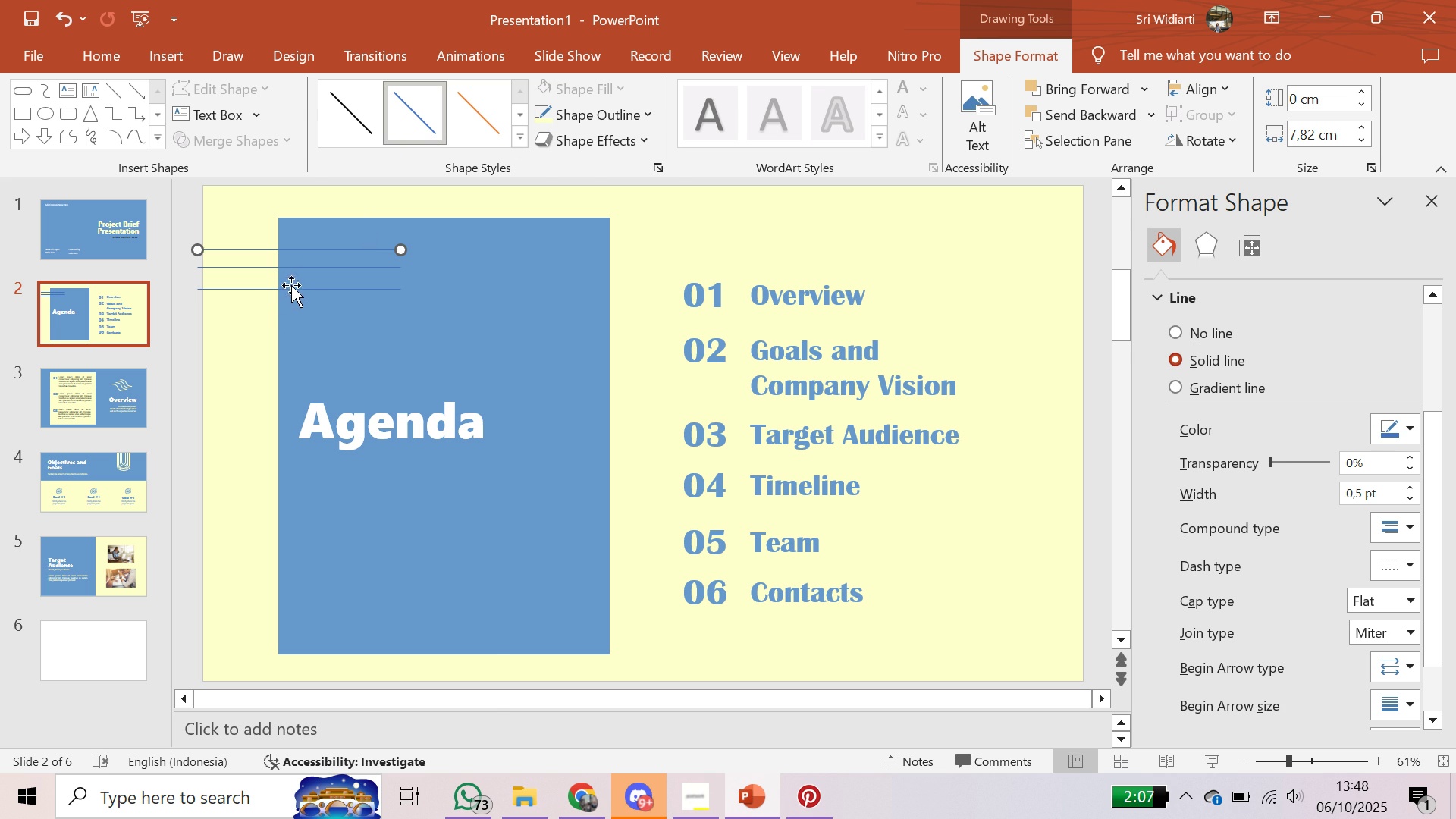 
right_click([313, 251])
 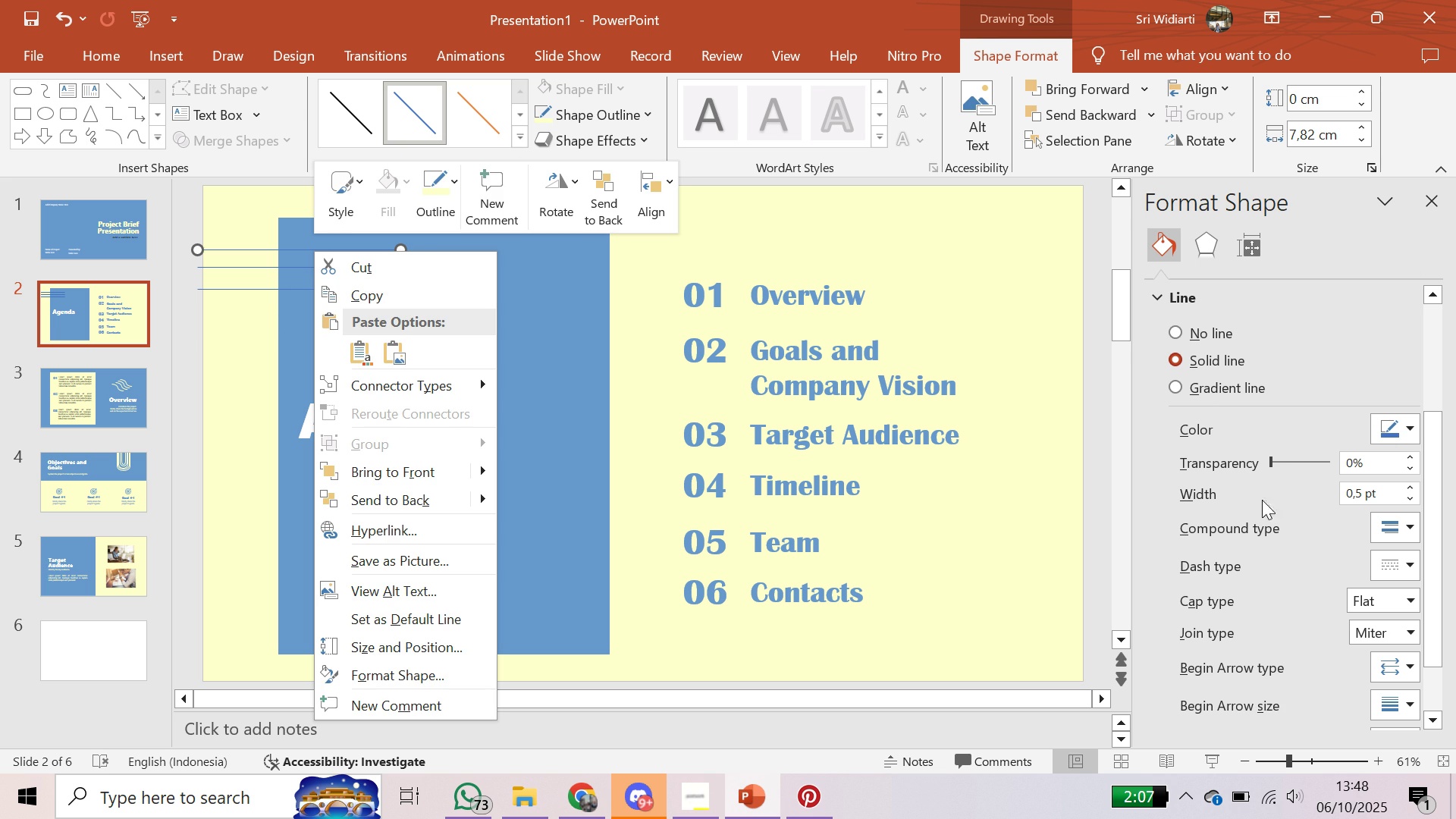 
left_click([1210, 241])
 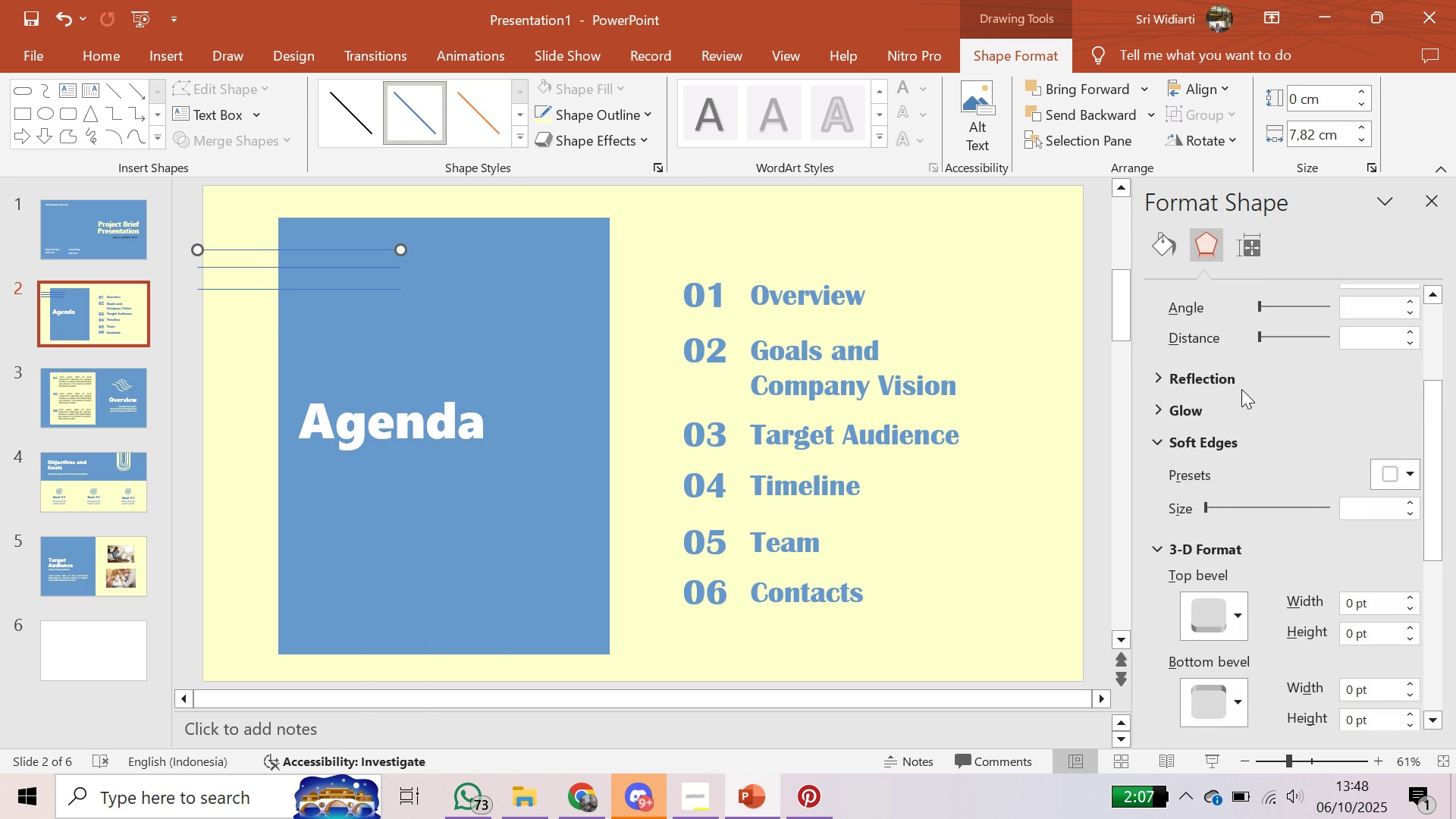 
left_click([1160, 243])
 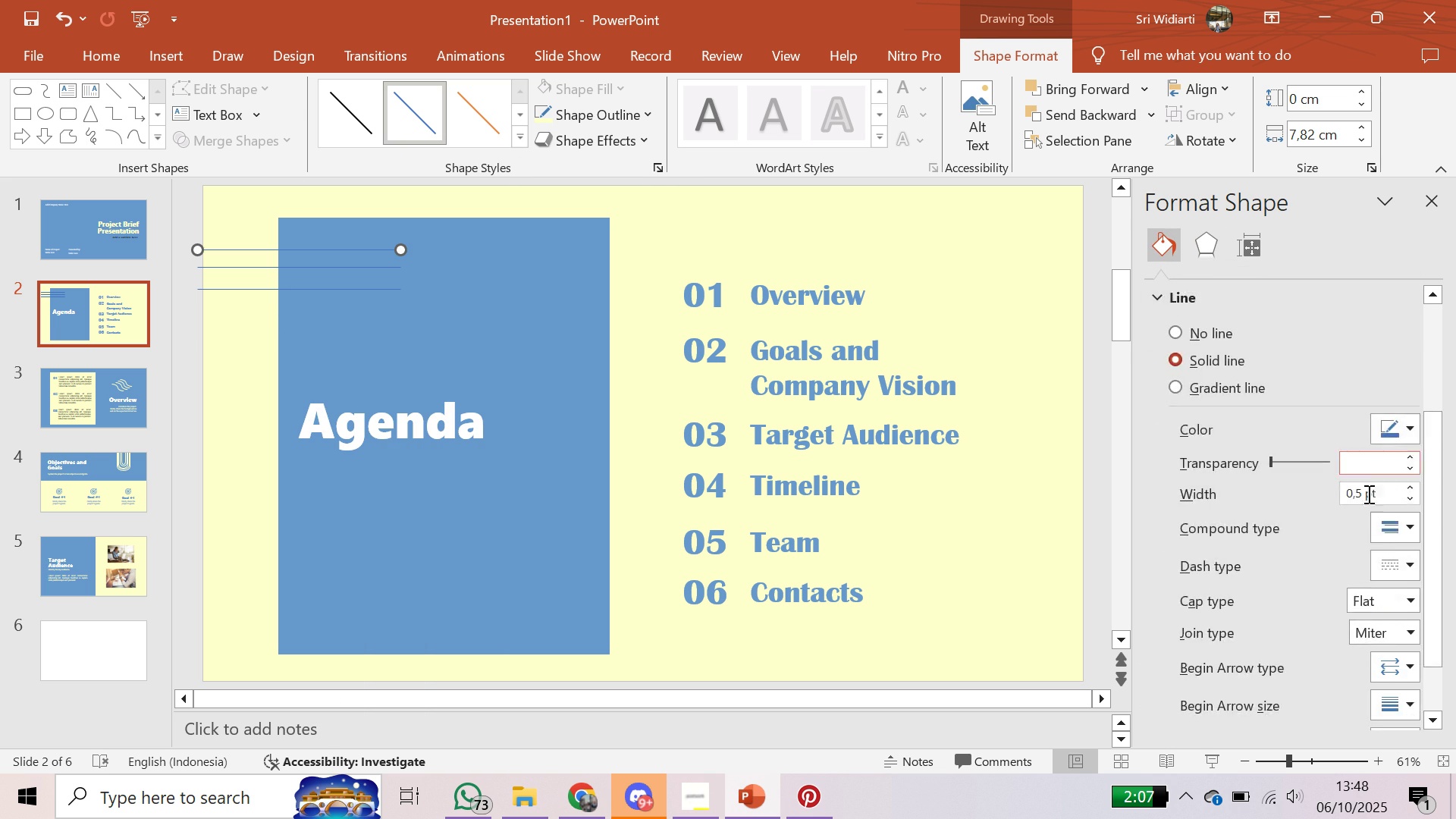 
scroll: coordinate [1363, 528], scroll_direction: down, amount: 6.0
 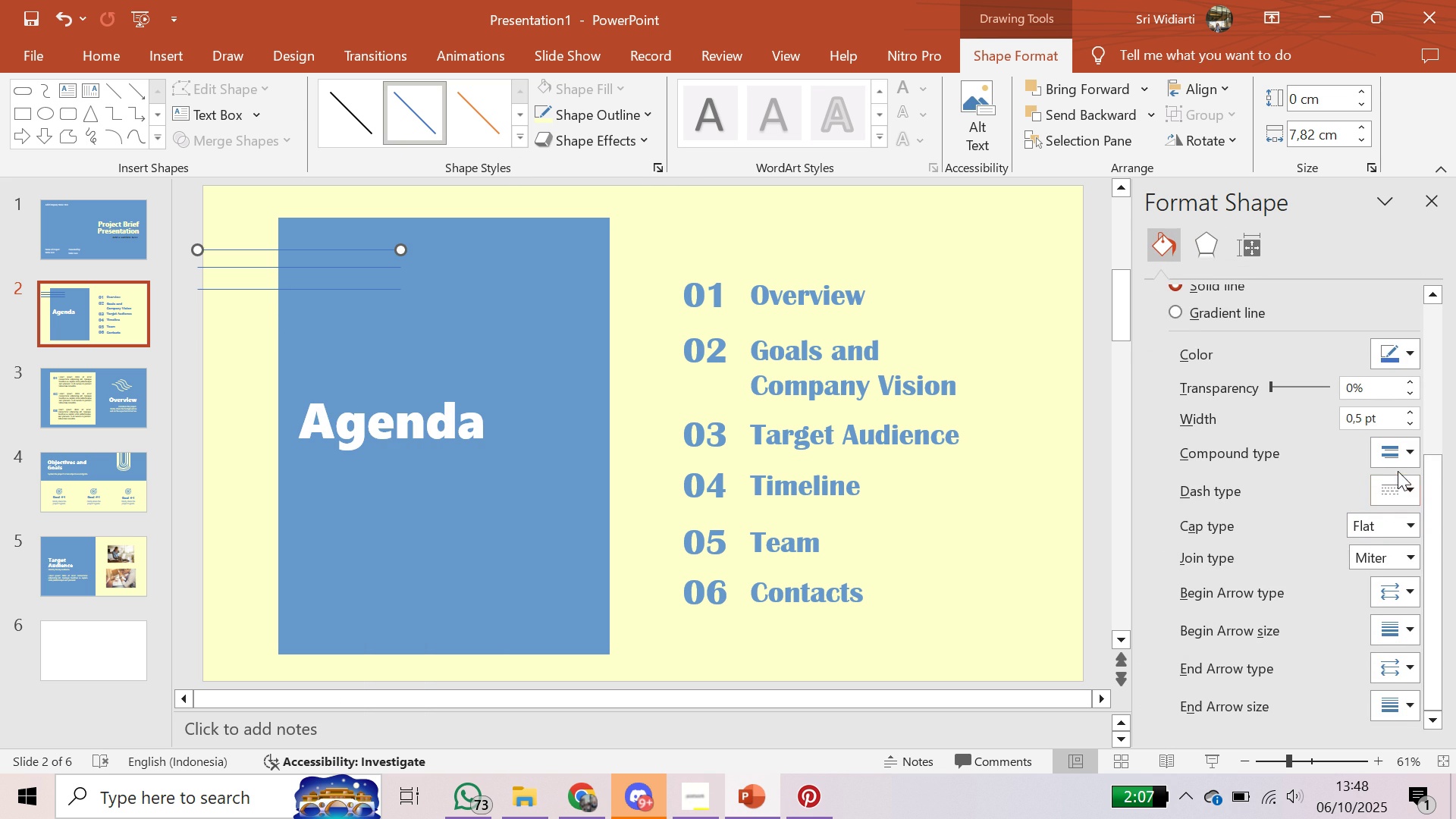 
left_click([1401, 459])
 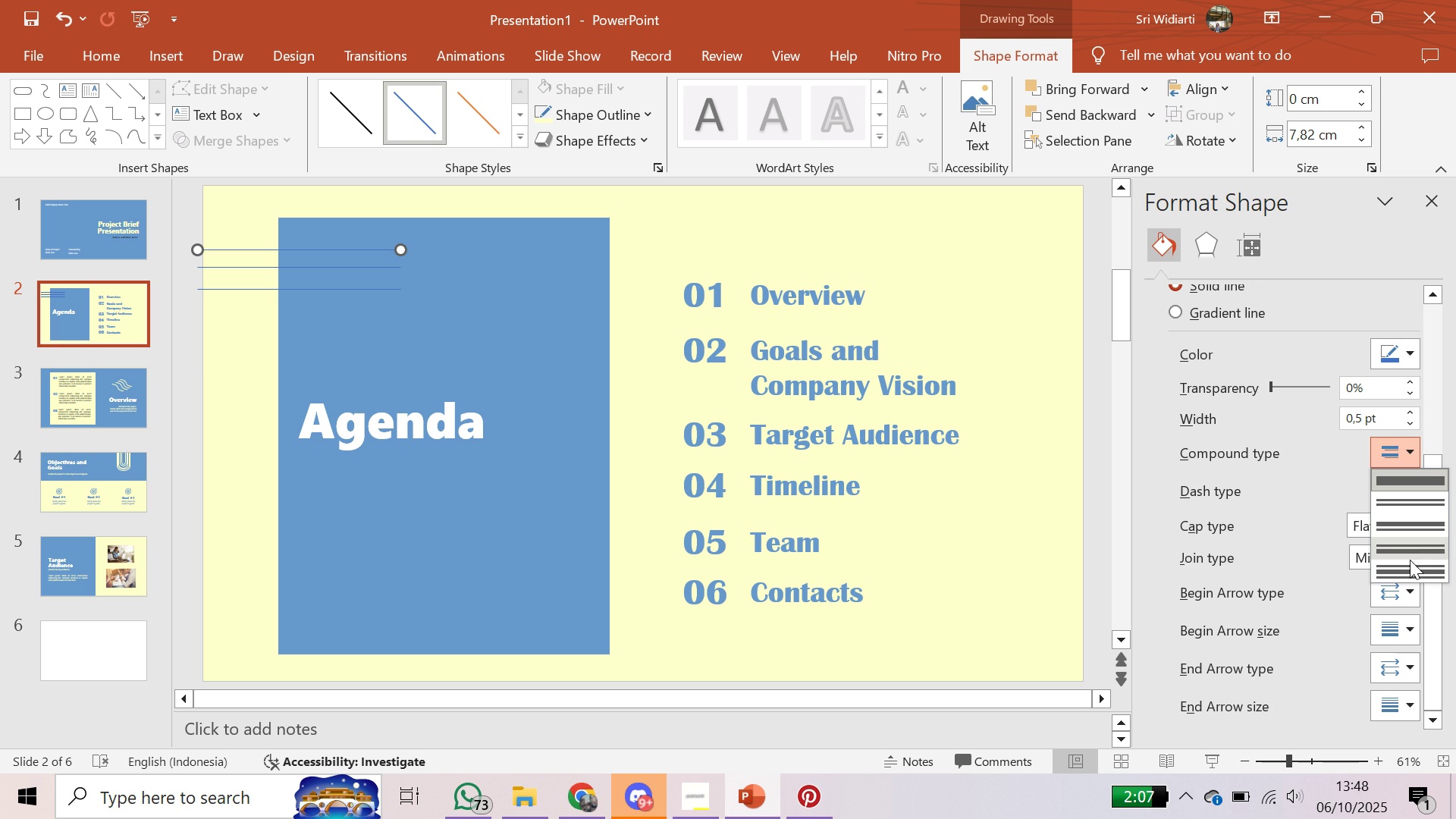 
left_click([1410, 567])
 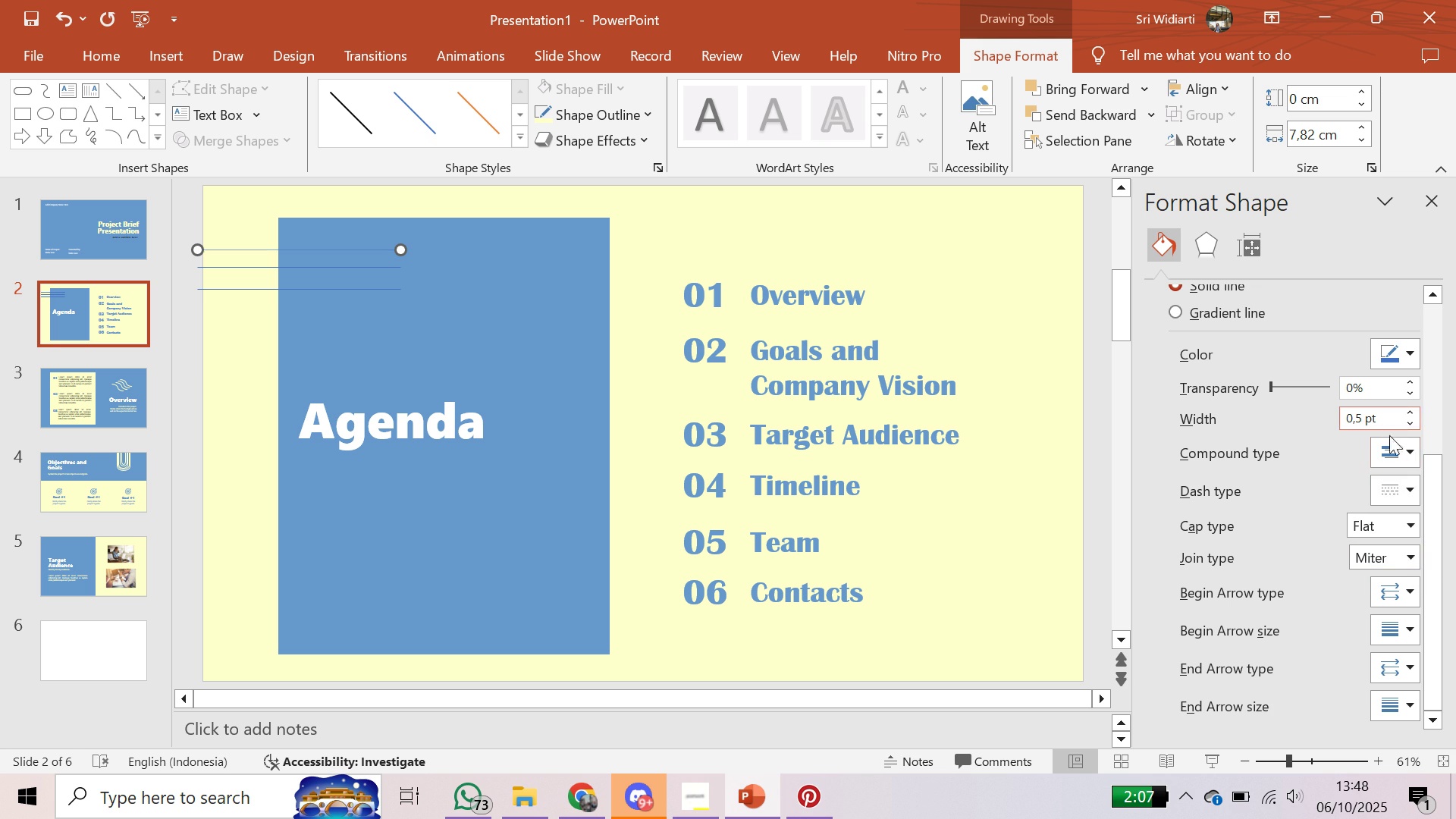 
left_click([1393, 447])
 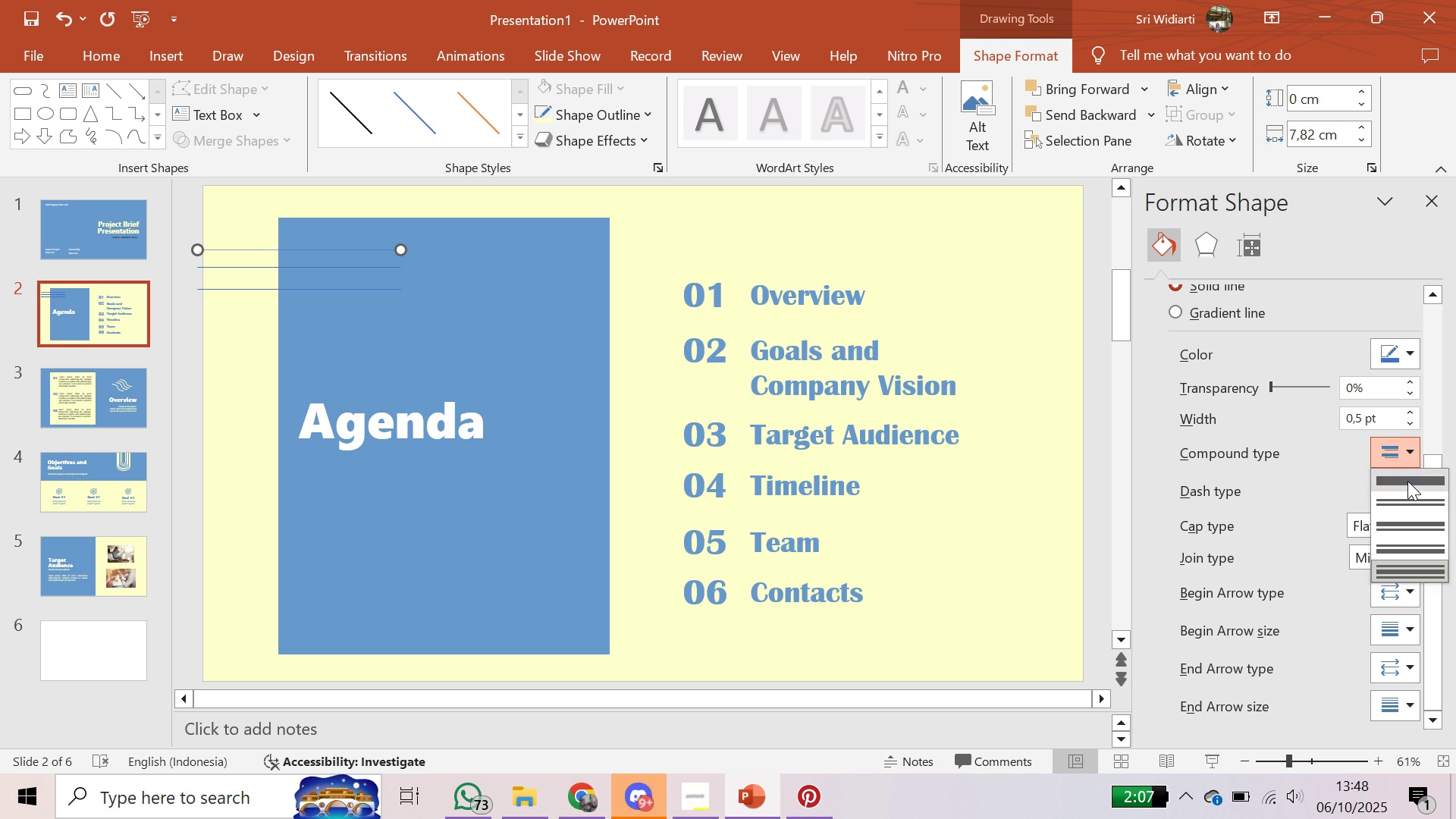 
left_click([1407, 481])
 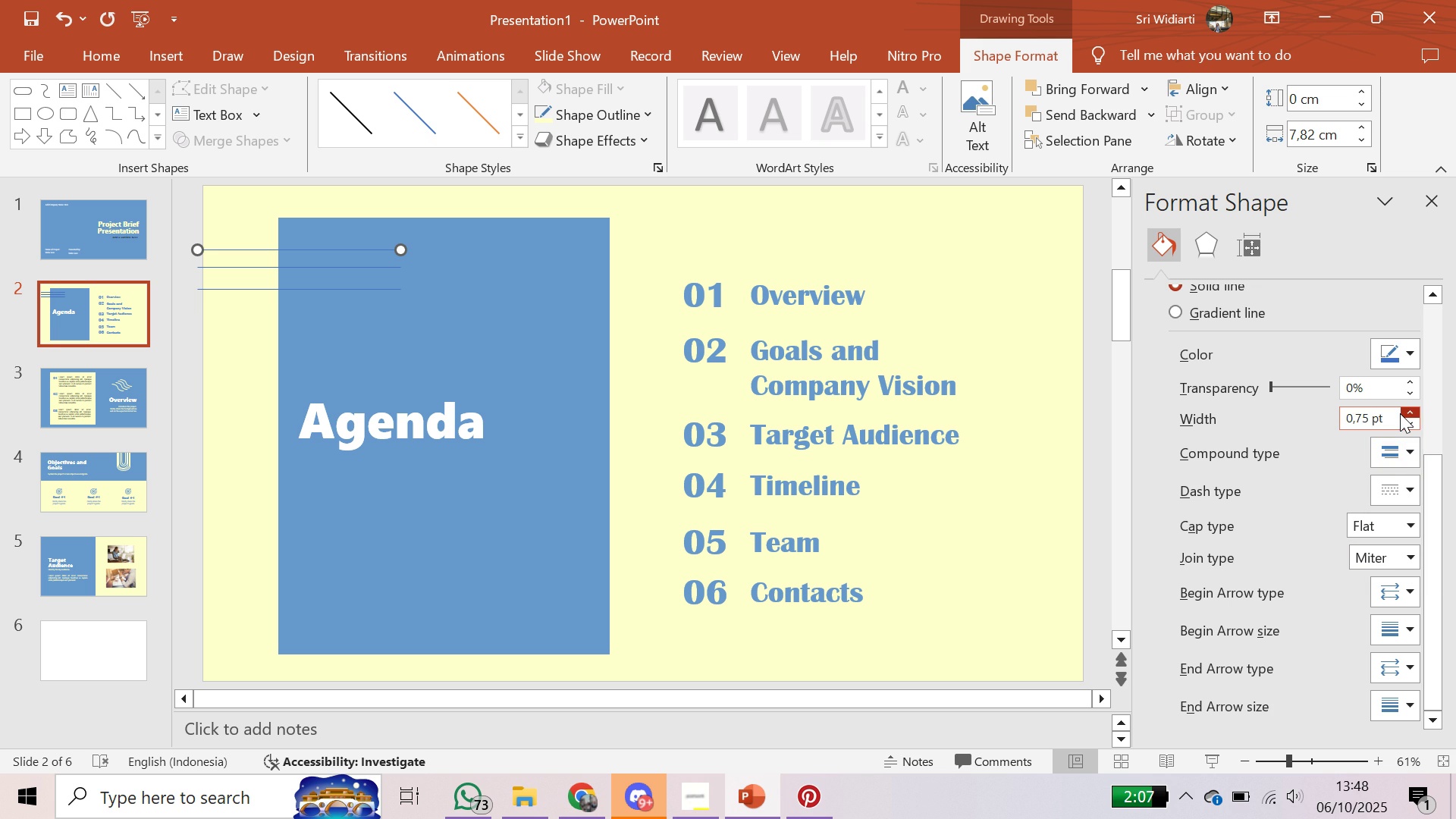 
double_click([1400, 413])
 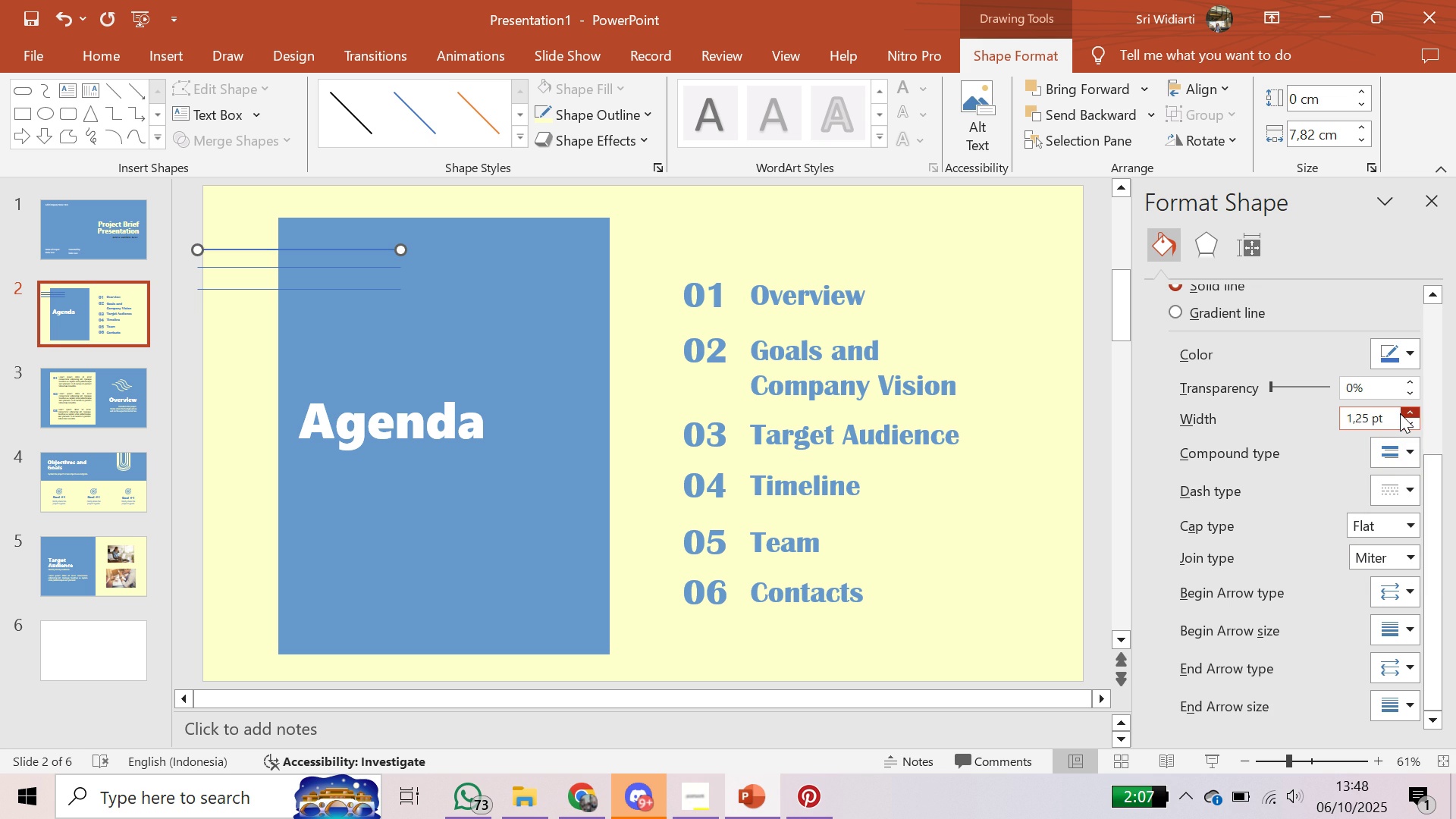 
triple_click([1400, 413])
 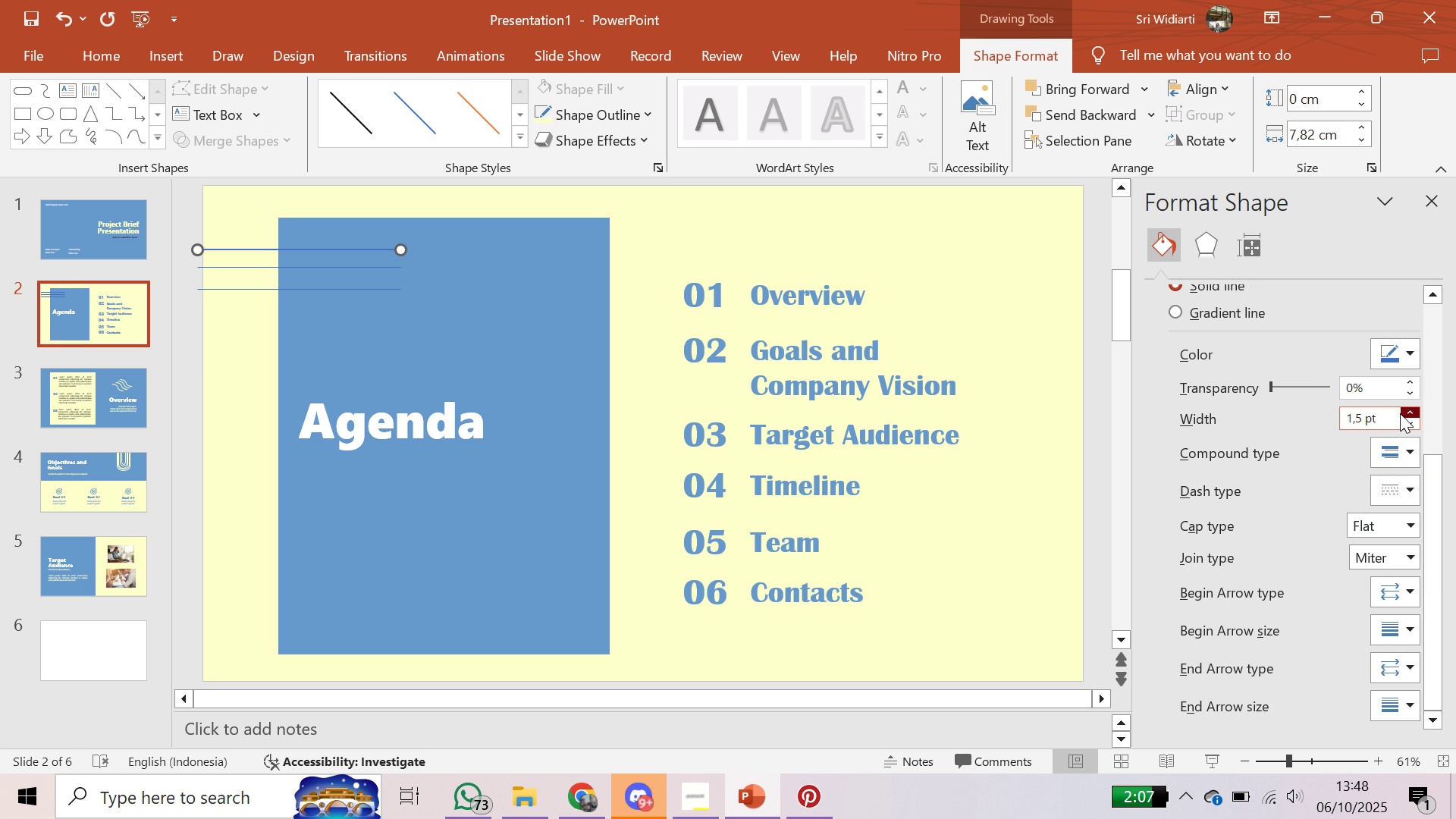 
triple_click([1400, 413])
 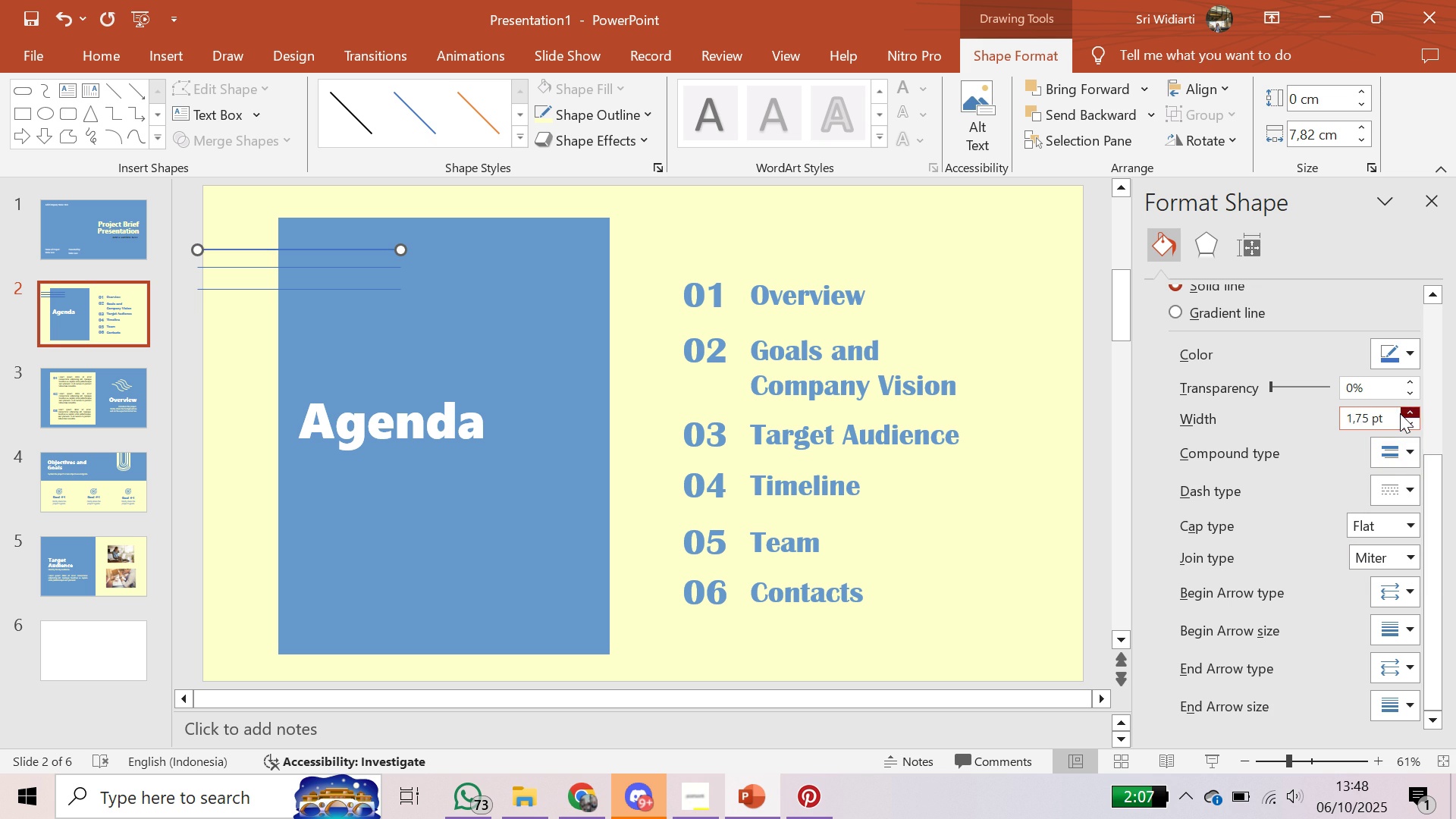 
triple_click([1400, 413])
 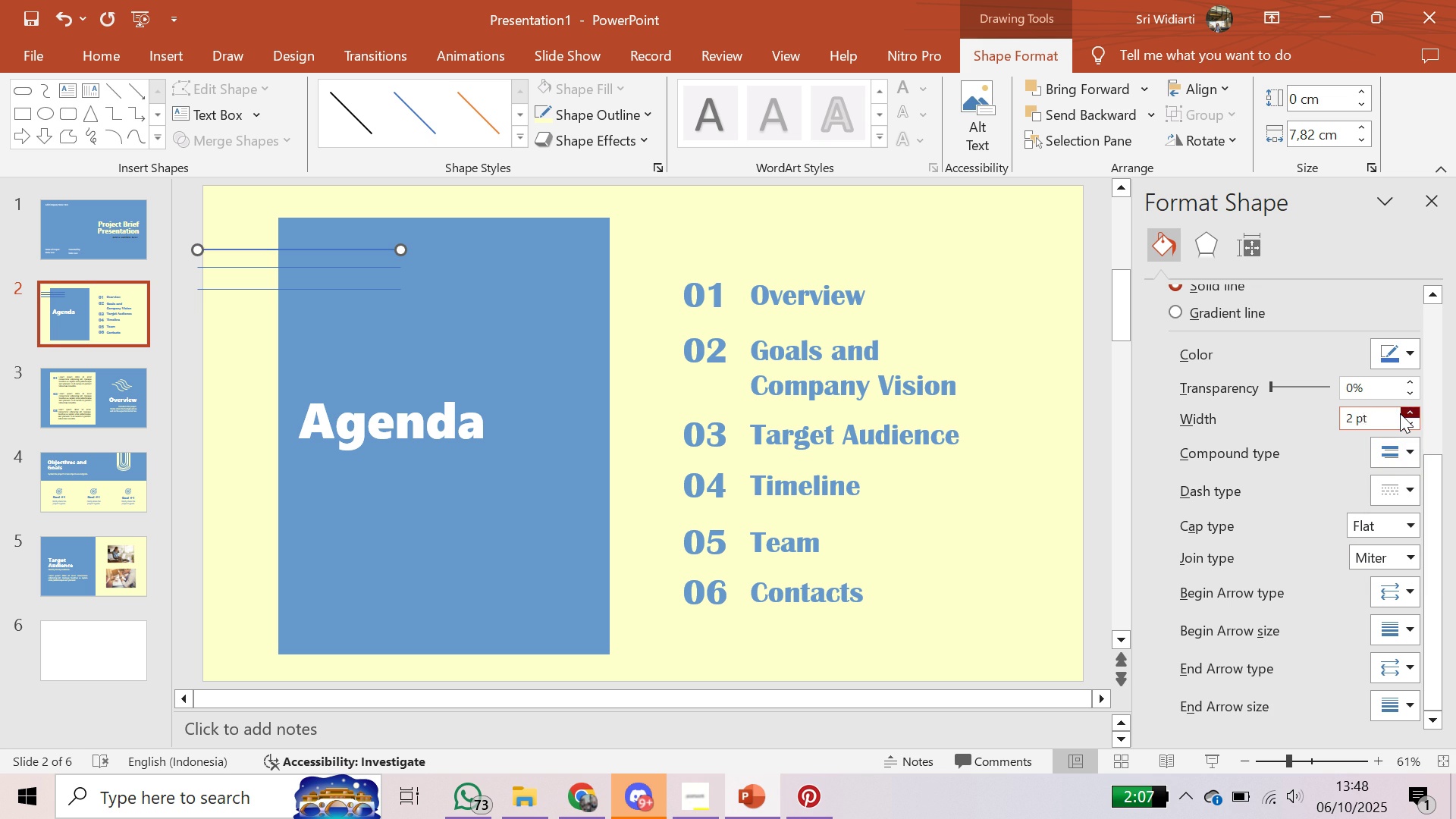 
triple_click([1400, 413])
 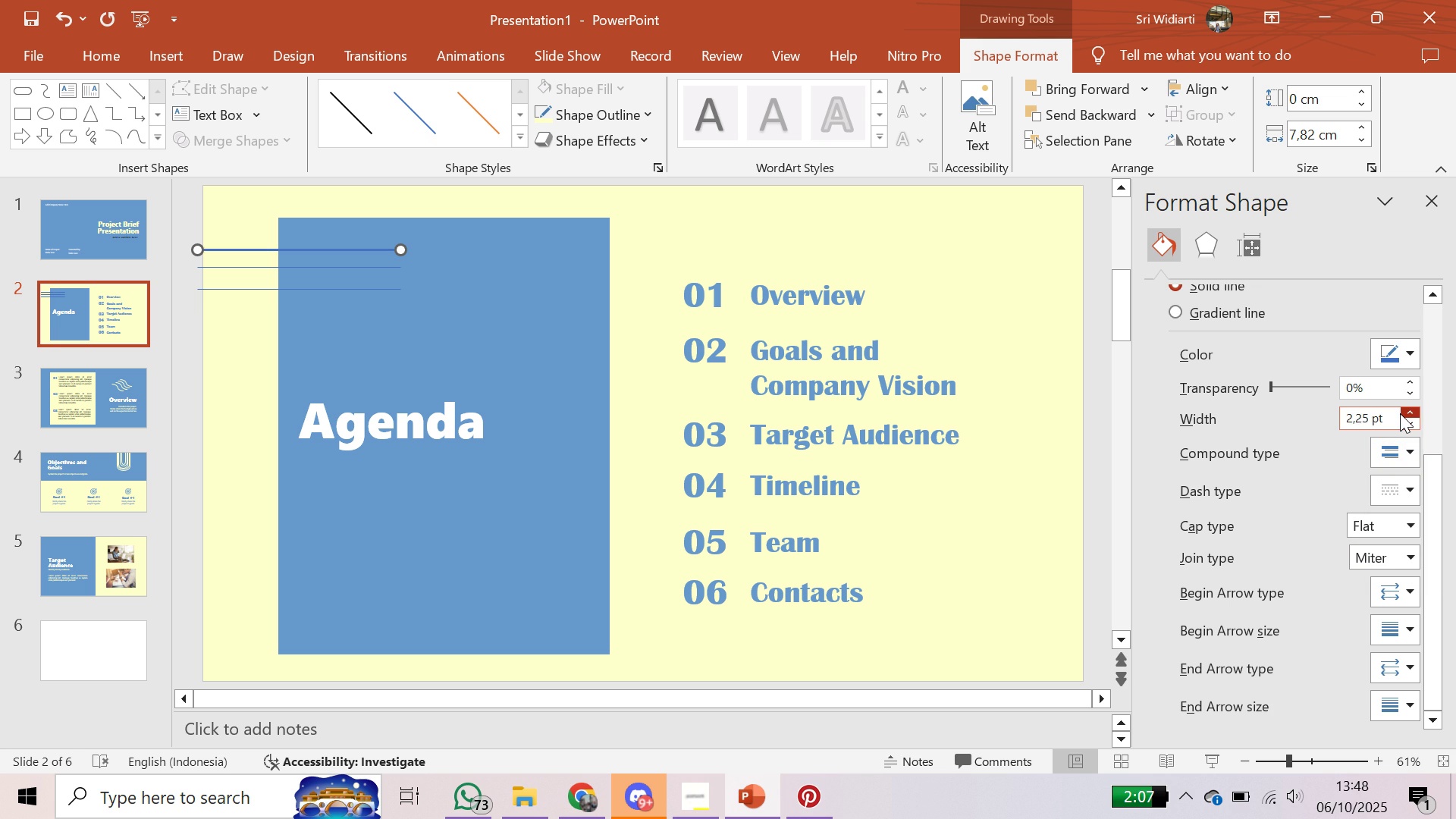 
triple_click([1400, 413])
 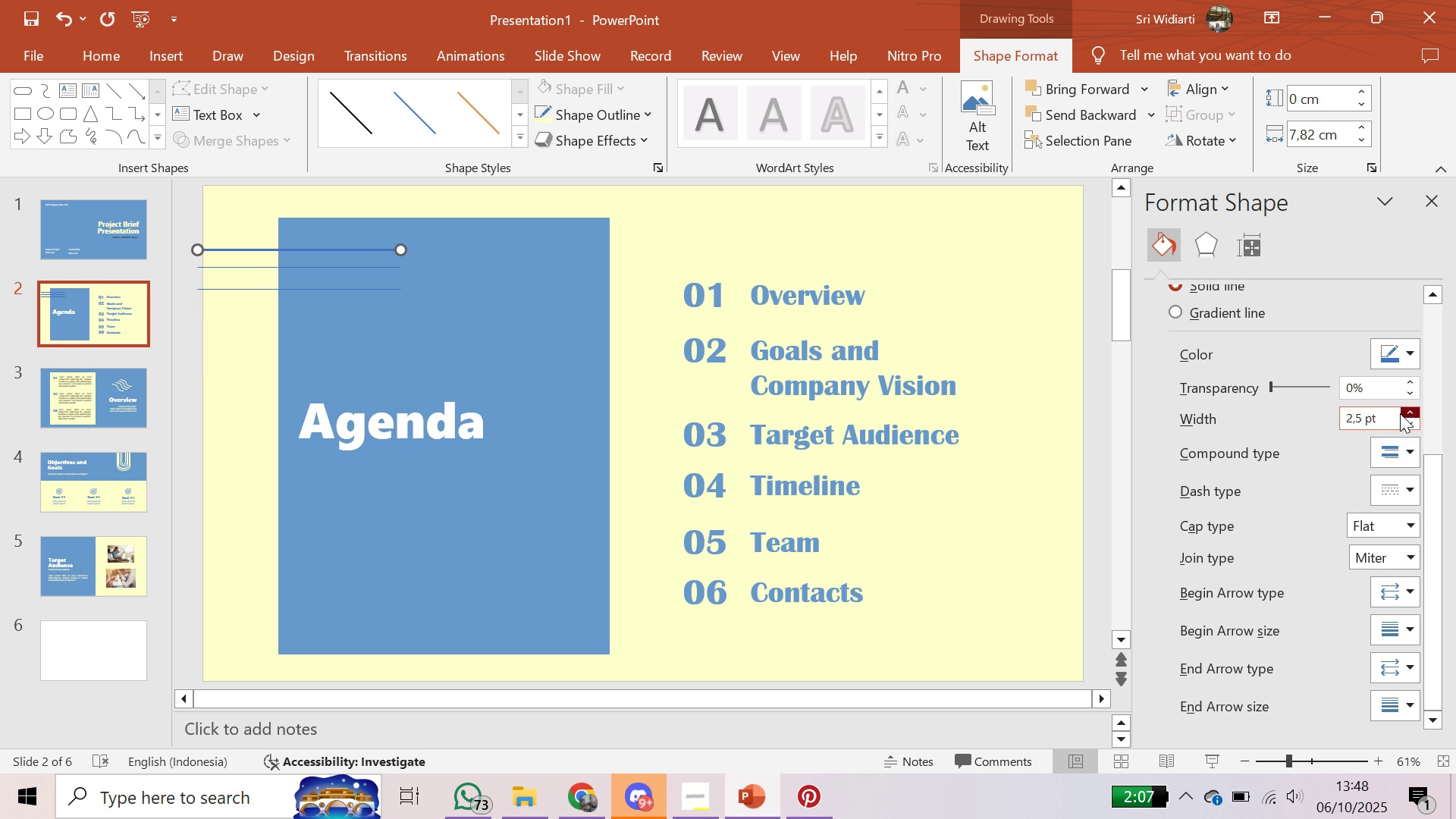 
triple_click([1400, 413])
 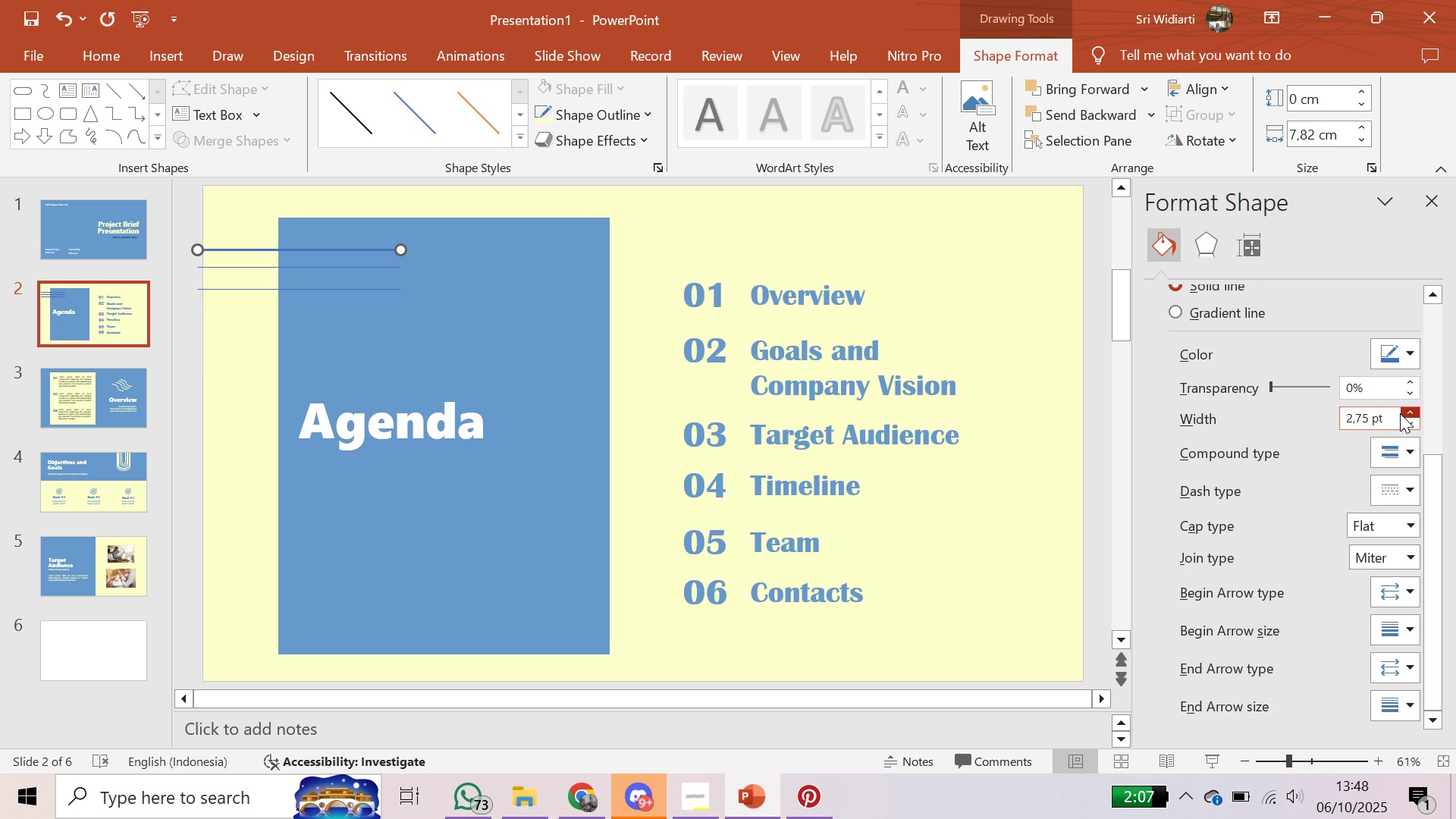 
triple_click([1400, 413])
 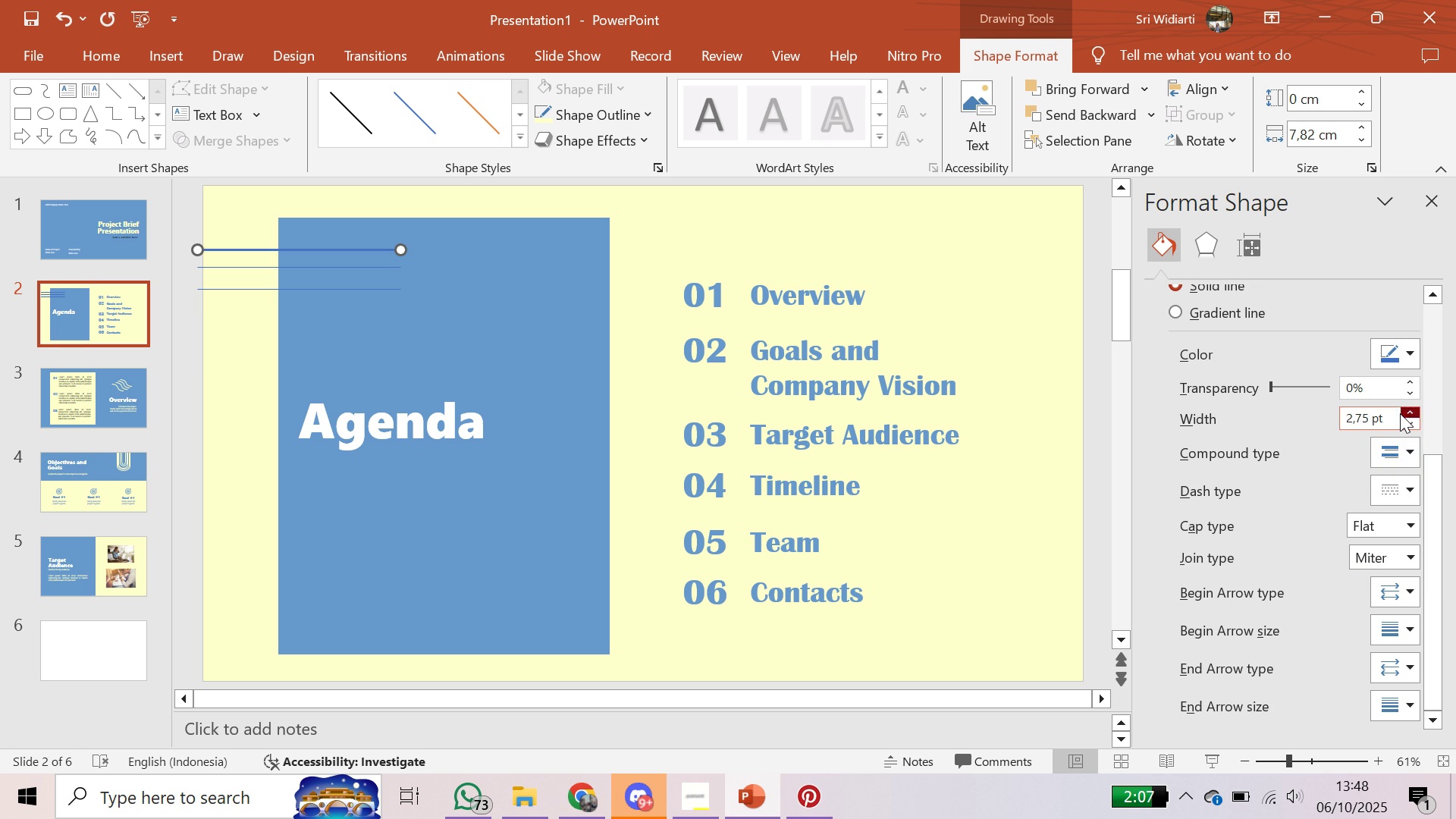 
triple_click([1400, 413])
 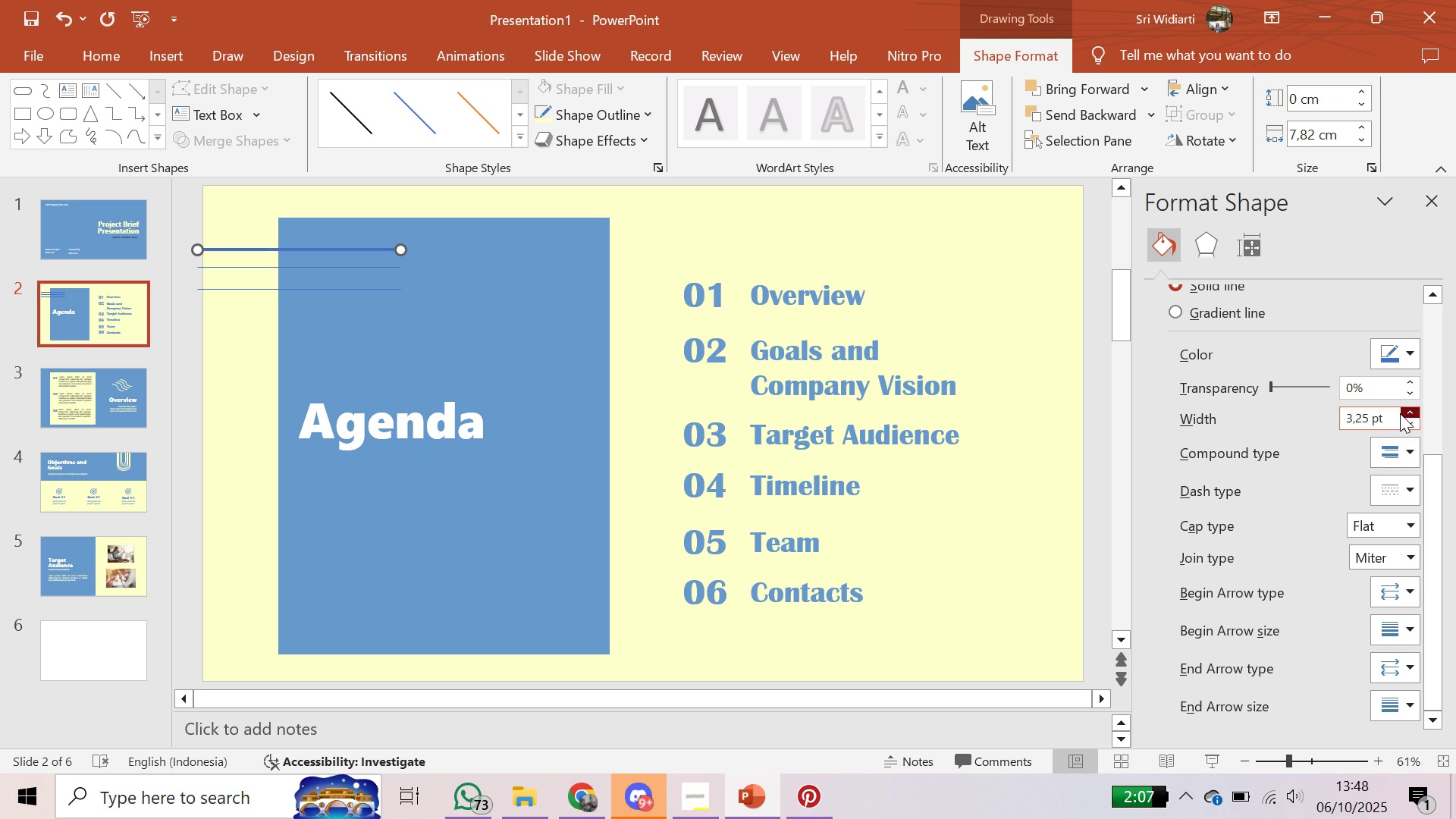 
triple_click([1400, 413])
 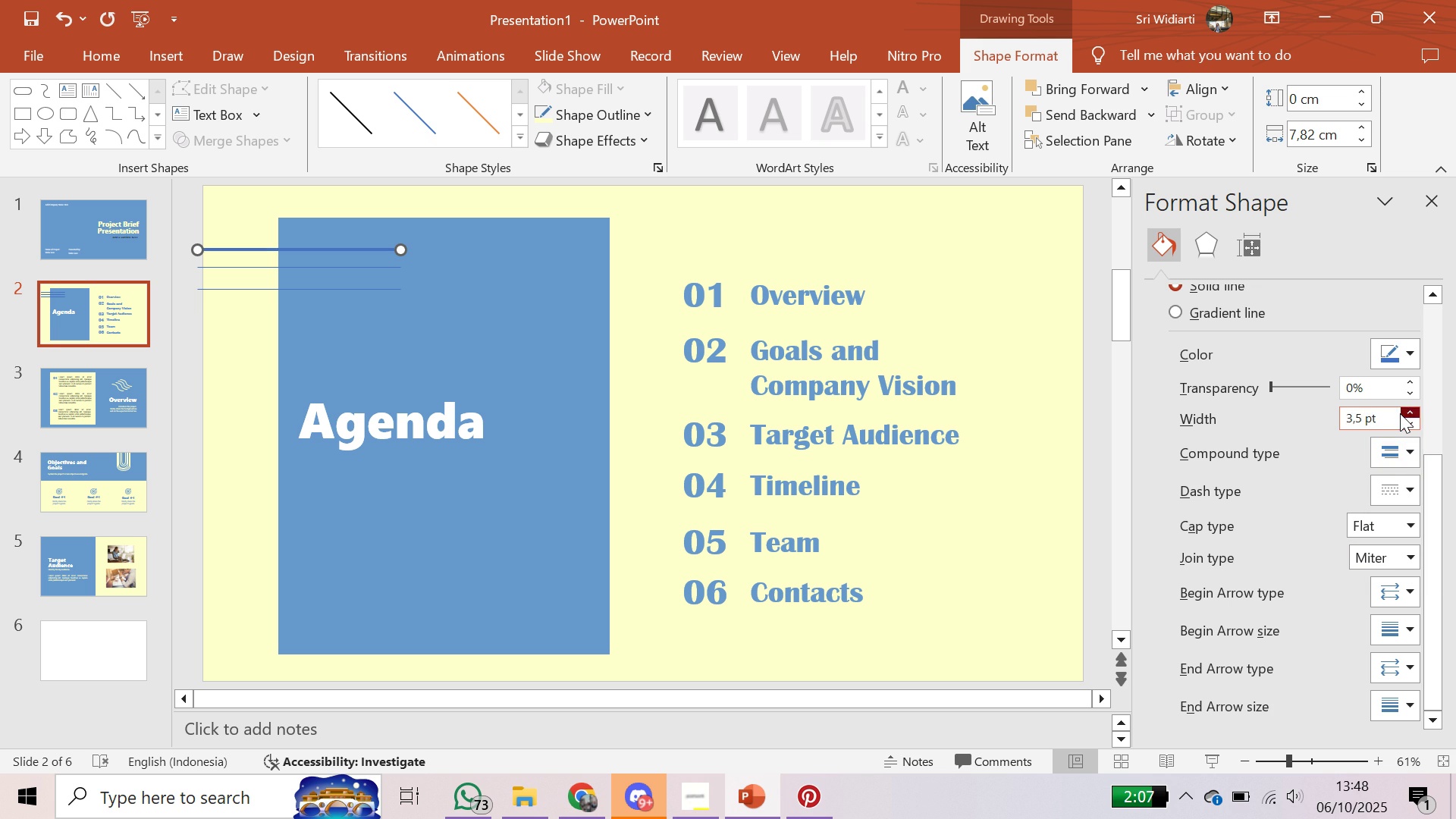 
triple_click([1400, 413])
 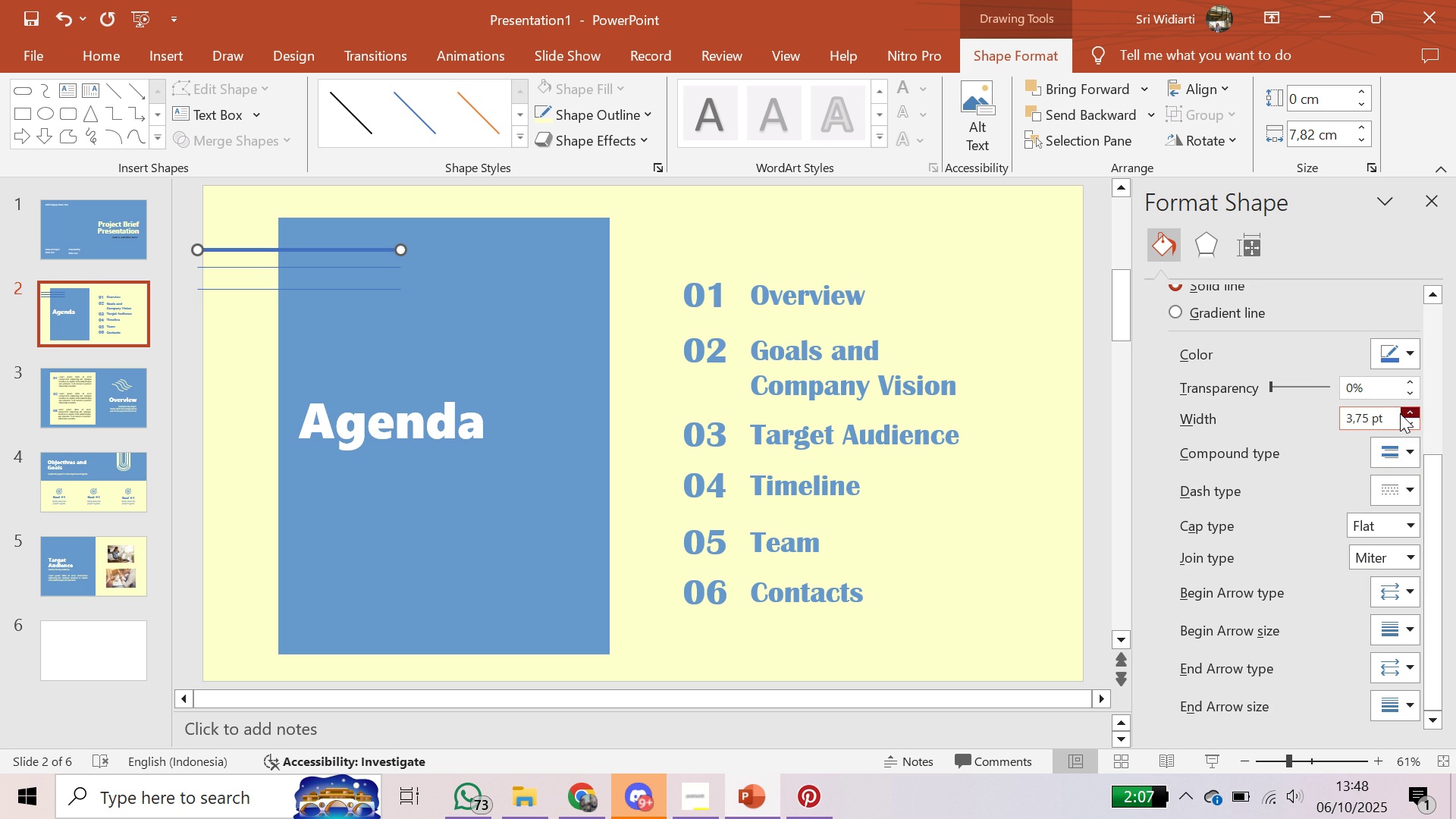 
triple_click([1400, 413])
 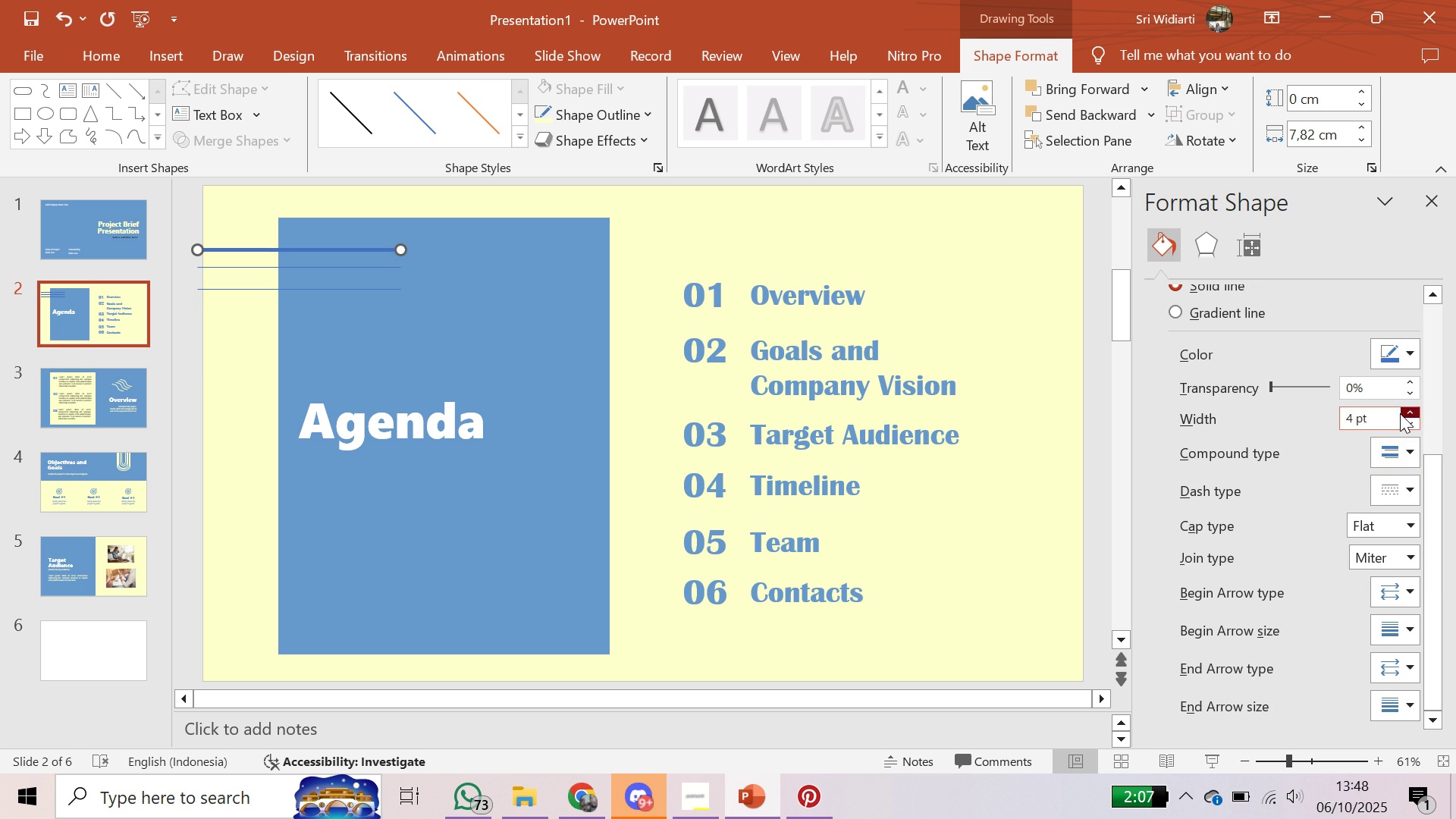 
triple_click([1400, 413])
 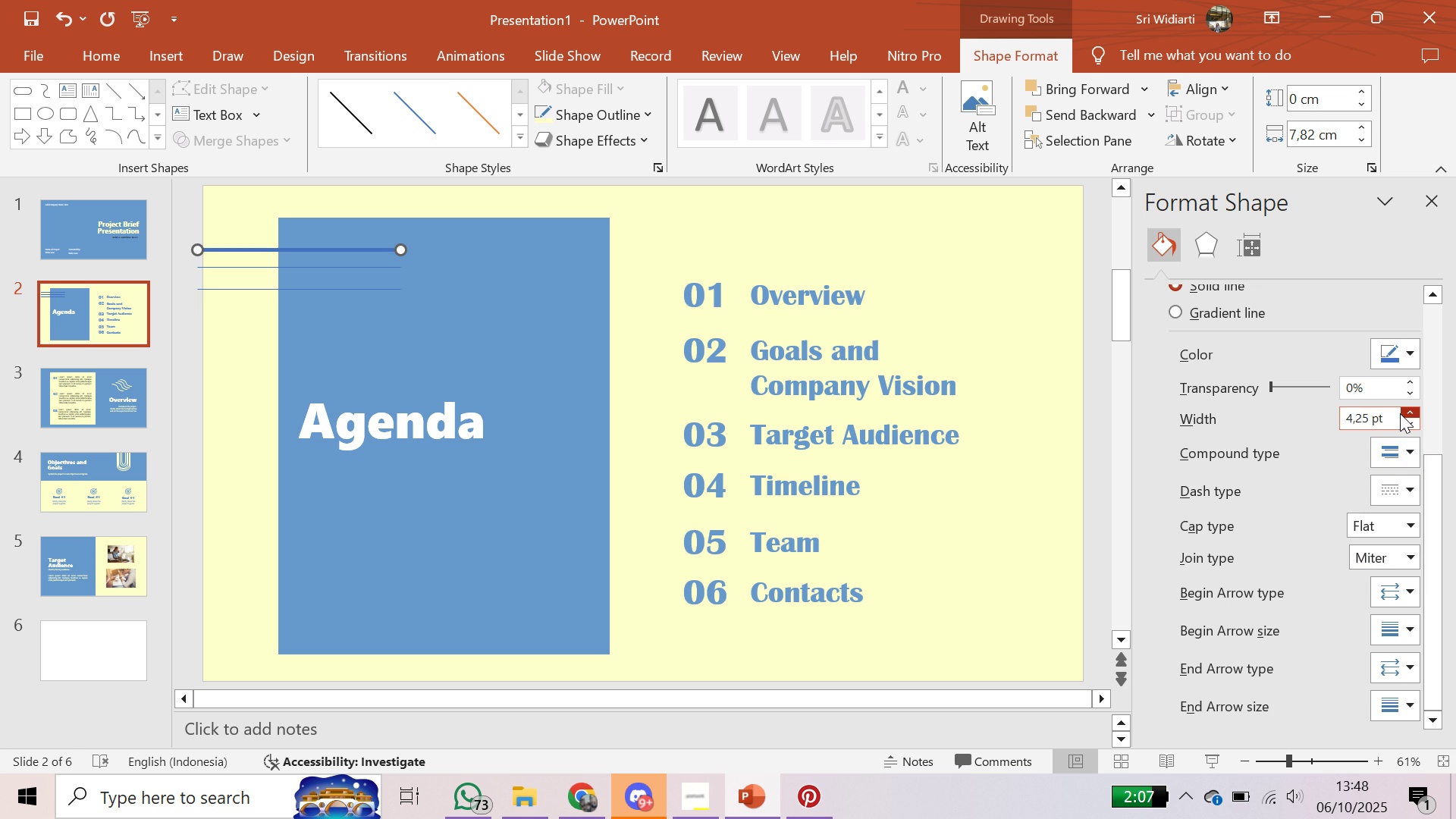 
triple_click([1400, 413])
 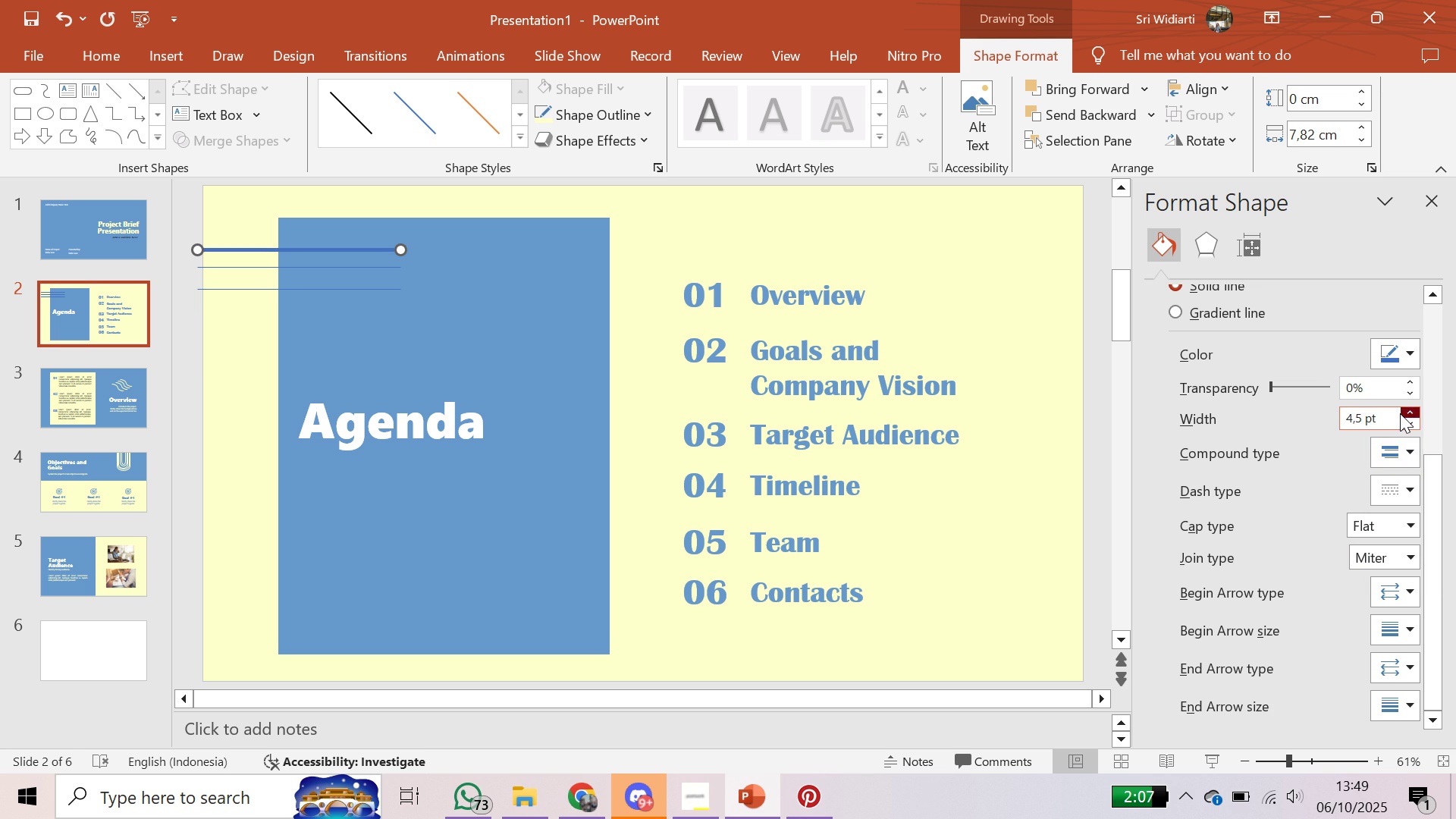 
triple_click([1400, 413])
 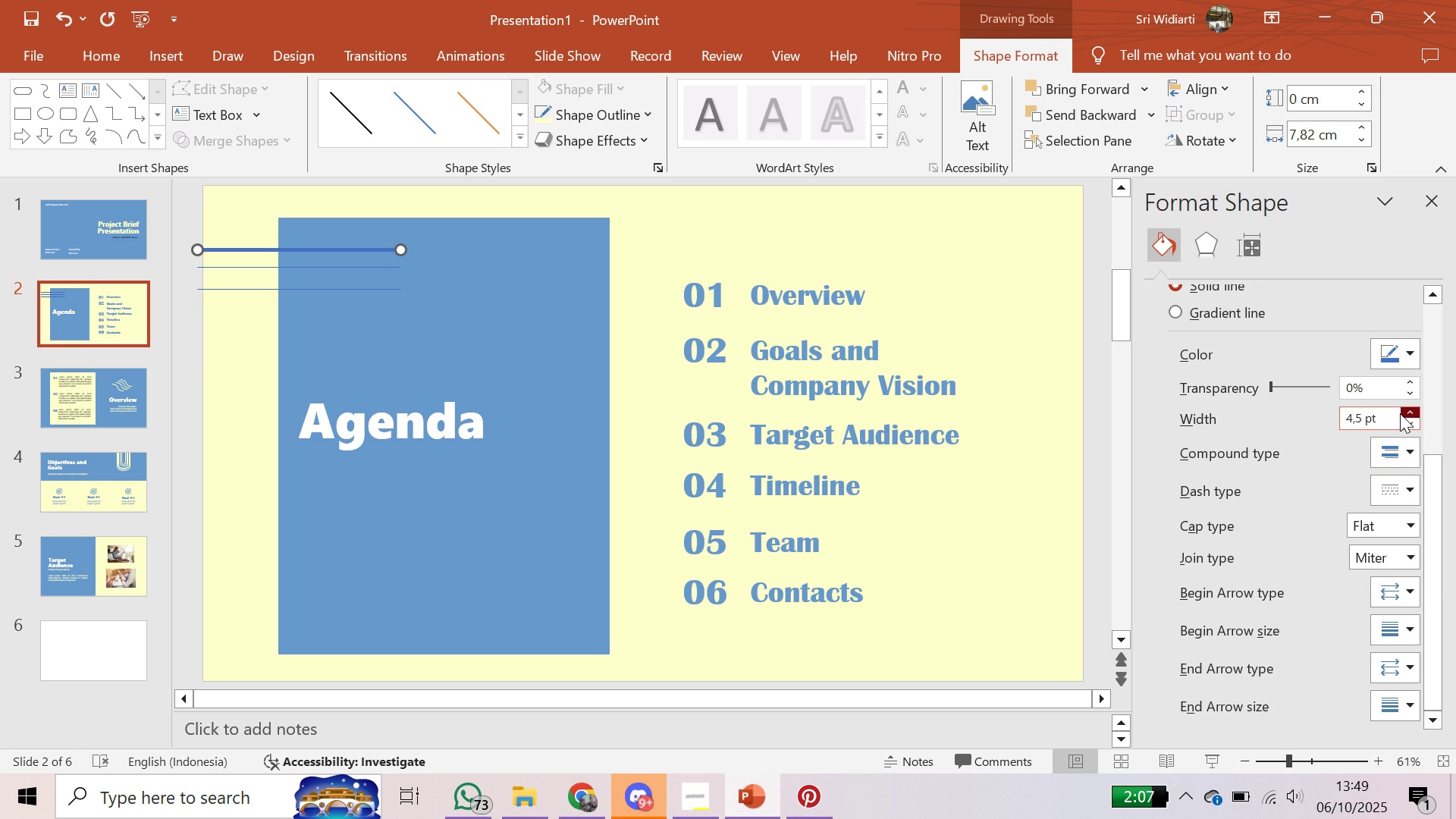 
left_click([1400, 413])
 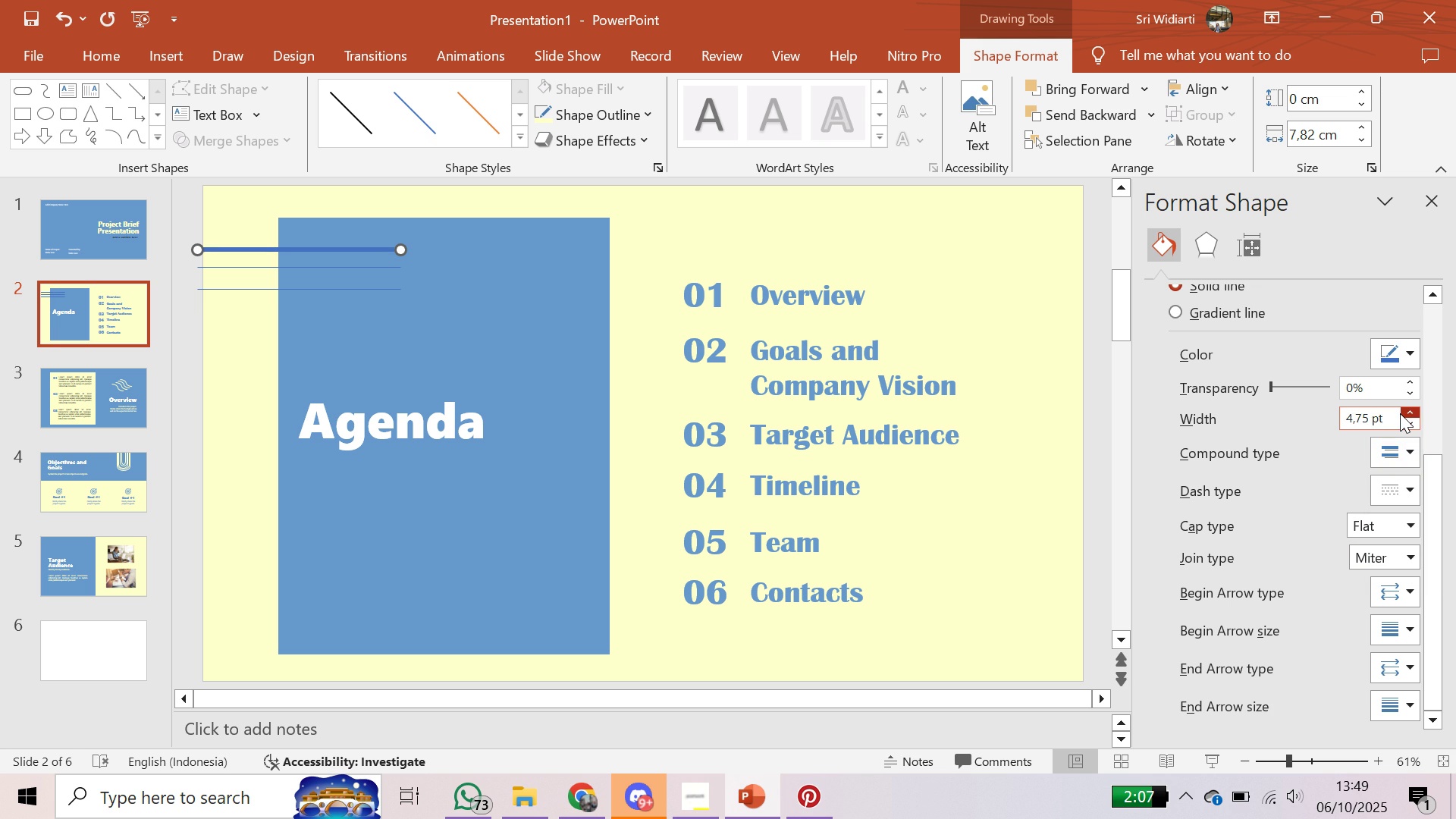 
left_click([1400, 413])
 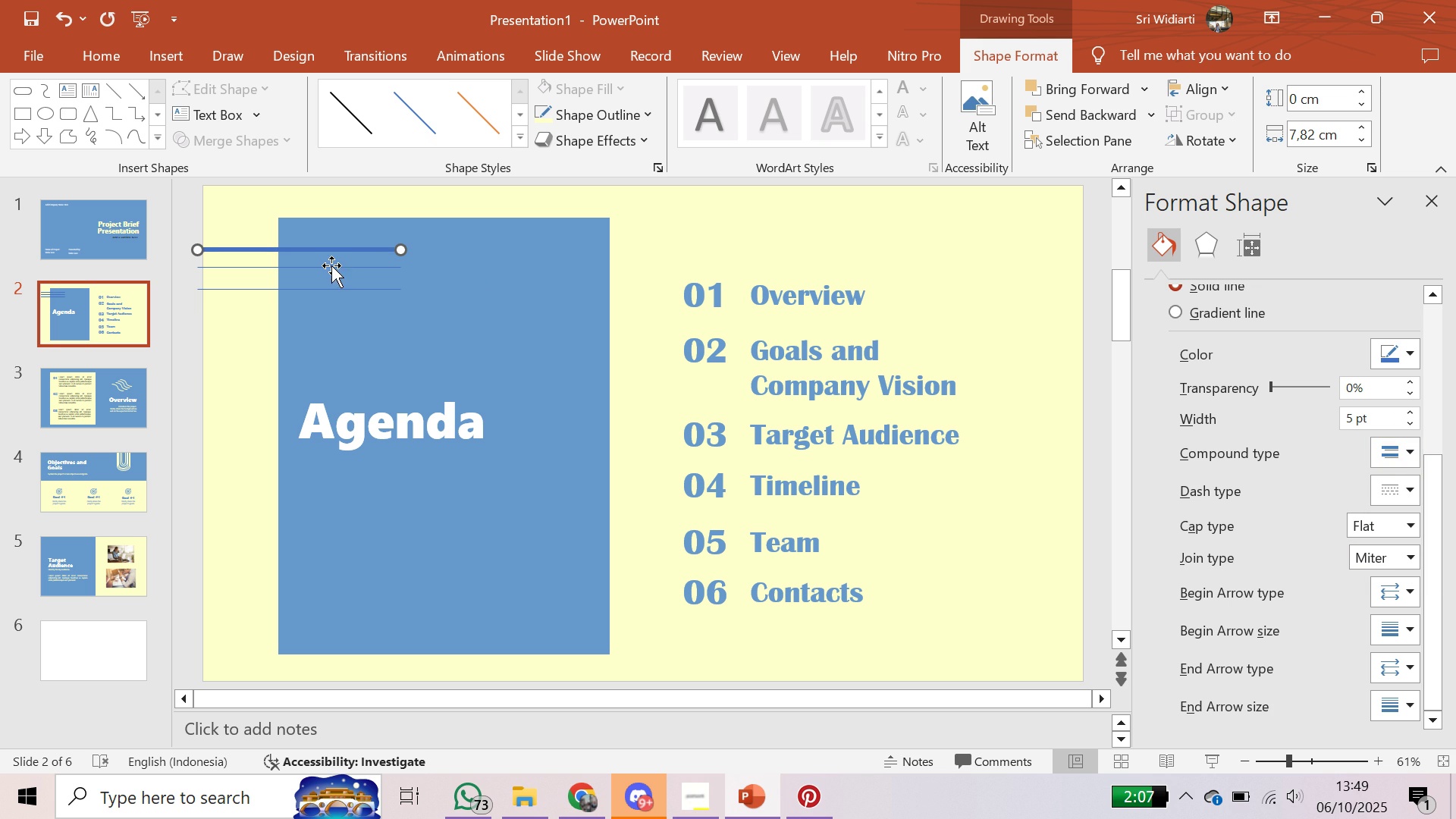 
left_click([332, 266])
 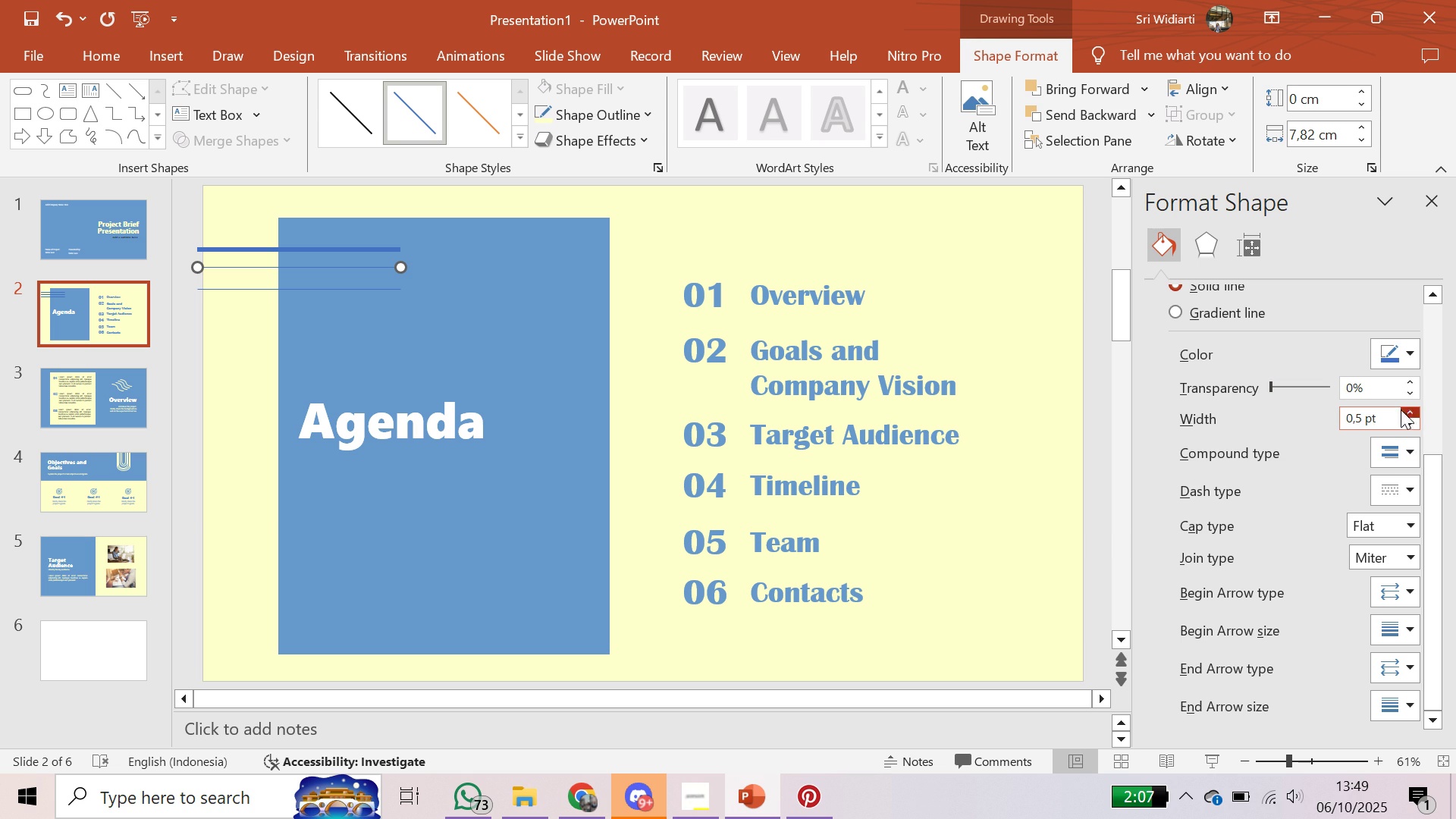 
left_click([1385, 416])